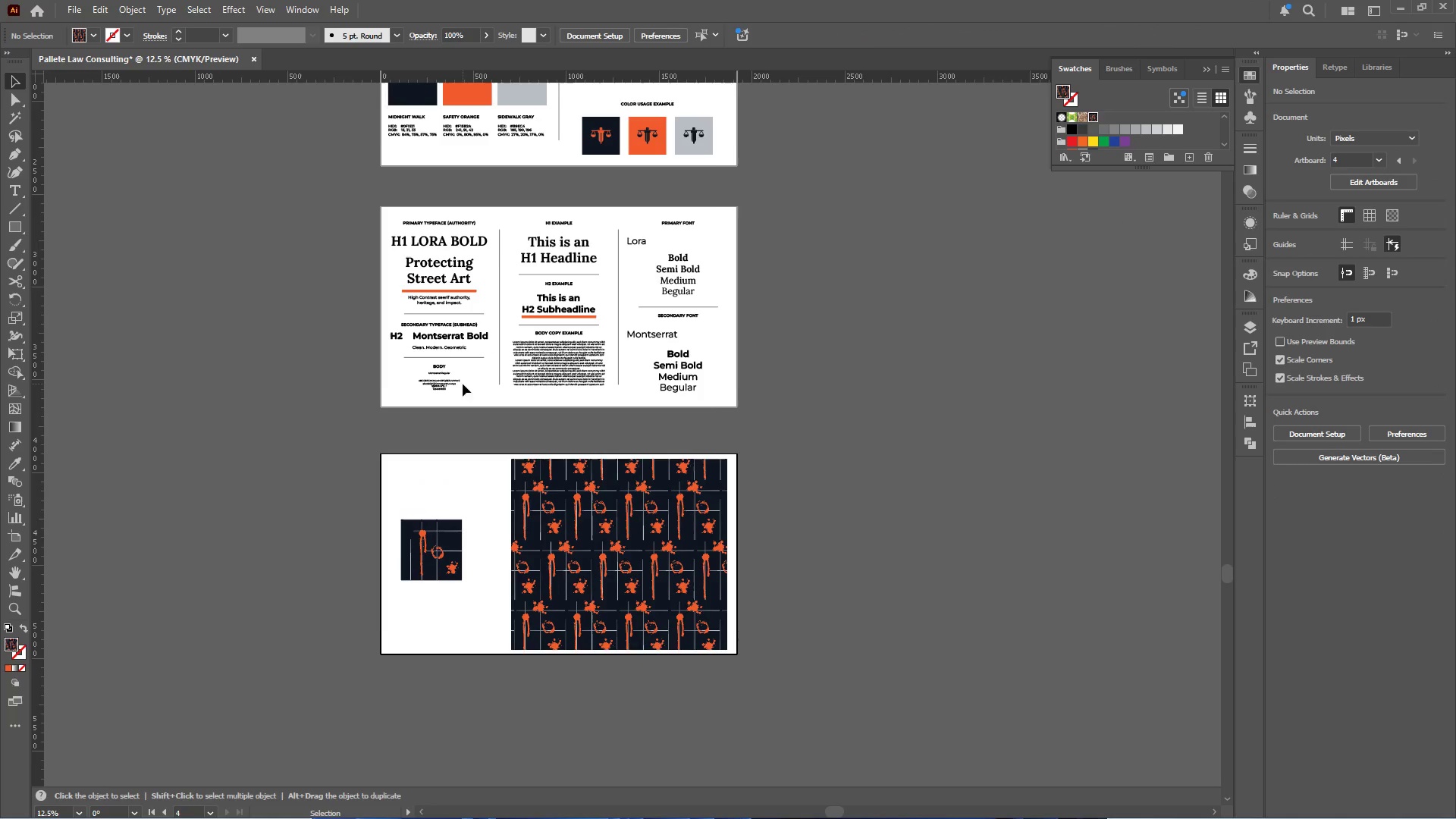 
hold_key(key=AltLeft, duration=0.38)
 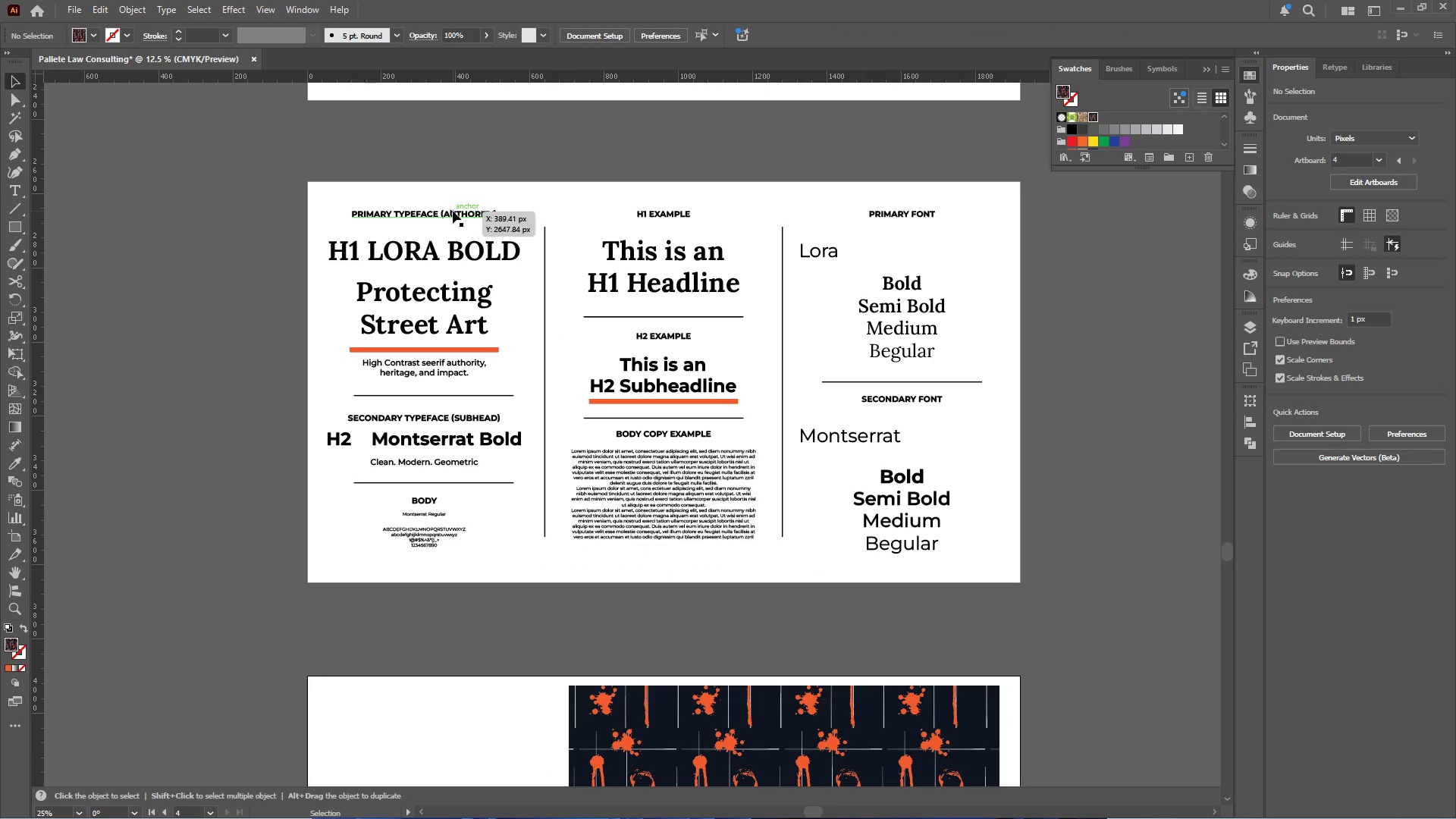 
left_click([453, 211])
 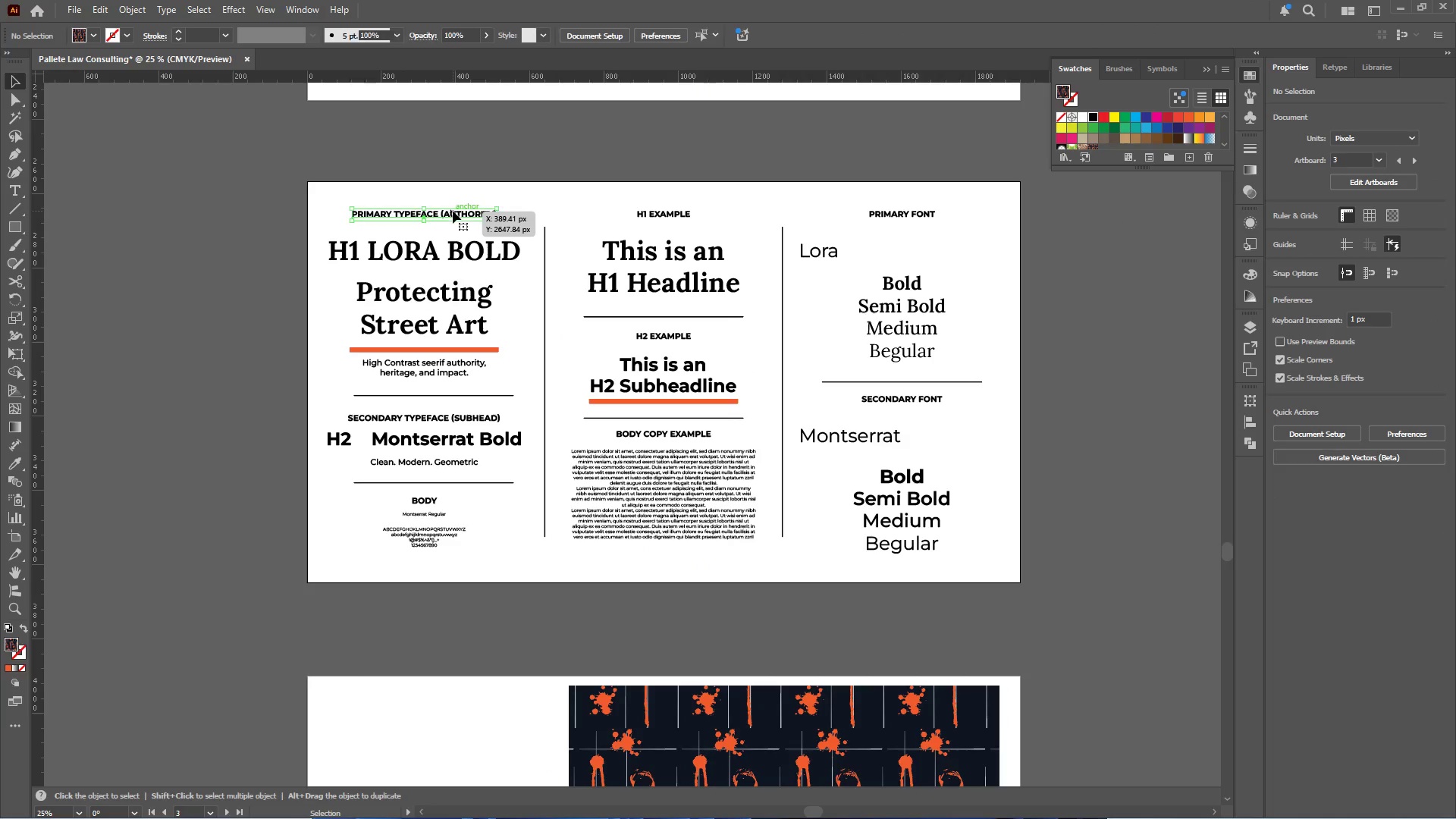 
scroll: coordinate [454, 232], scroll_direction: up, amount: 11.0
 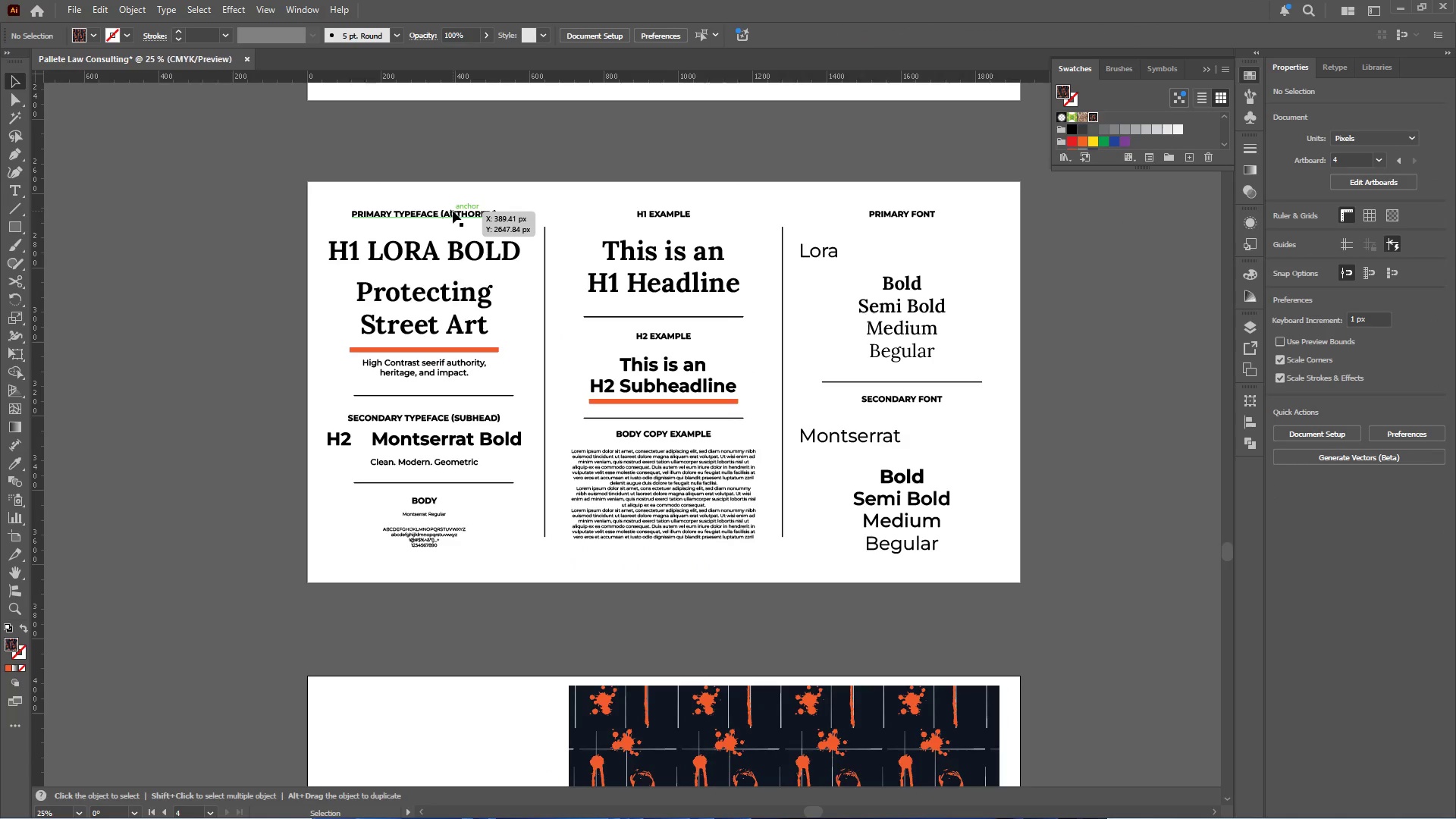 
key(Control+C)
 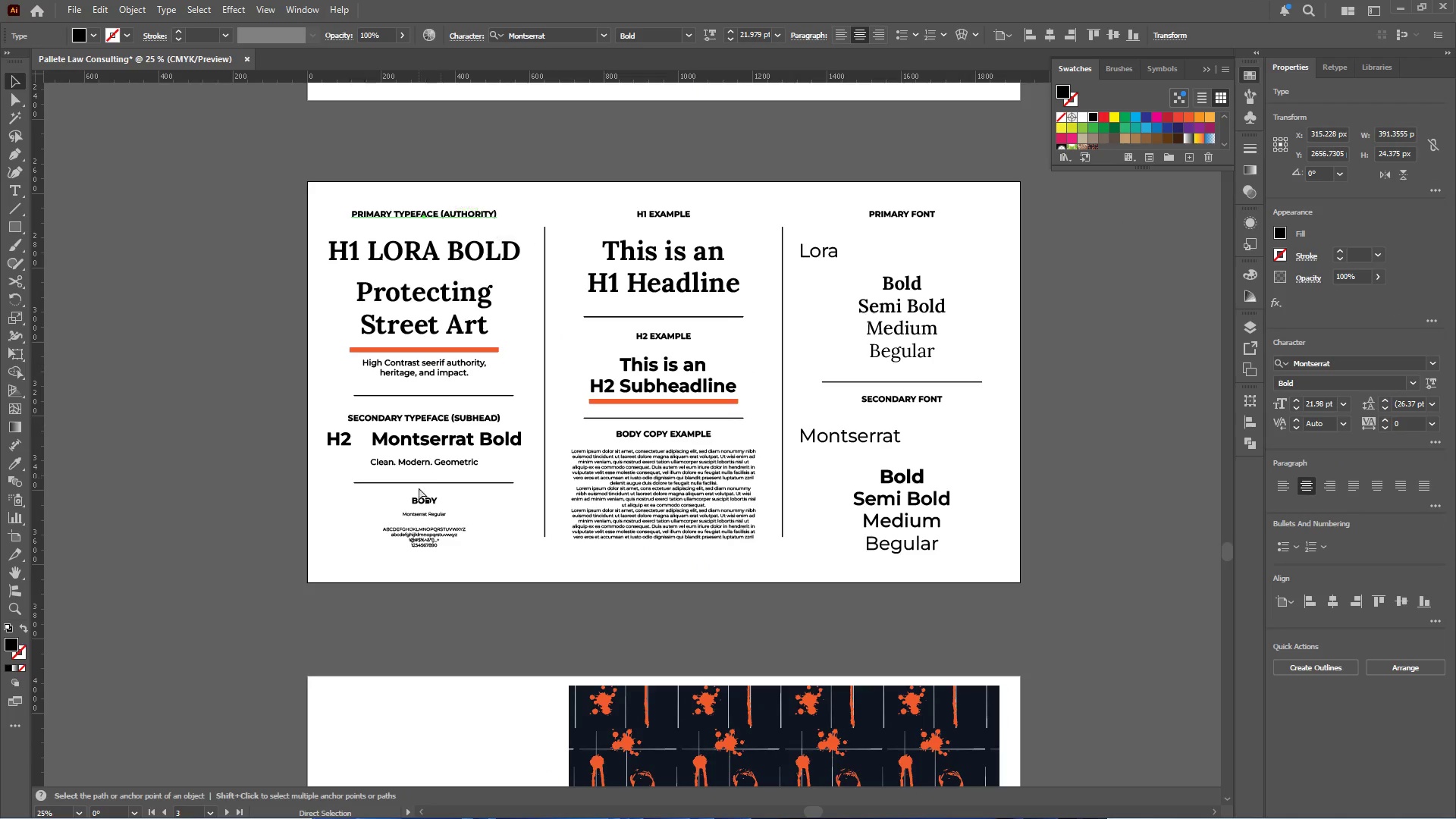 
scroll: coordinate [414, 499], scroll_direction: down, amount: 10.0
 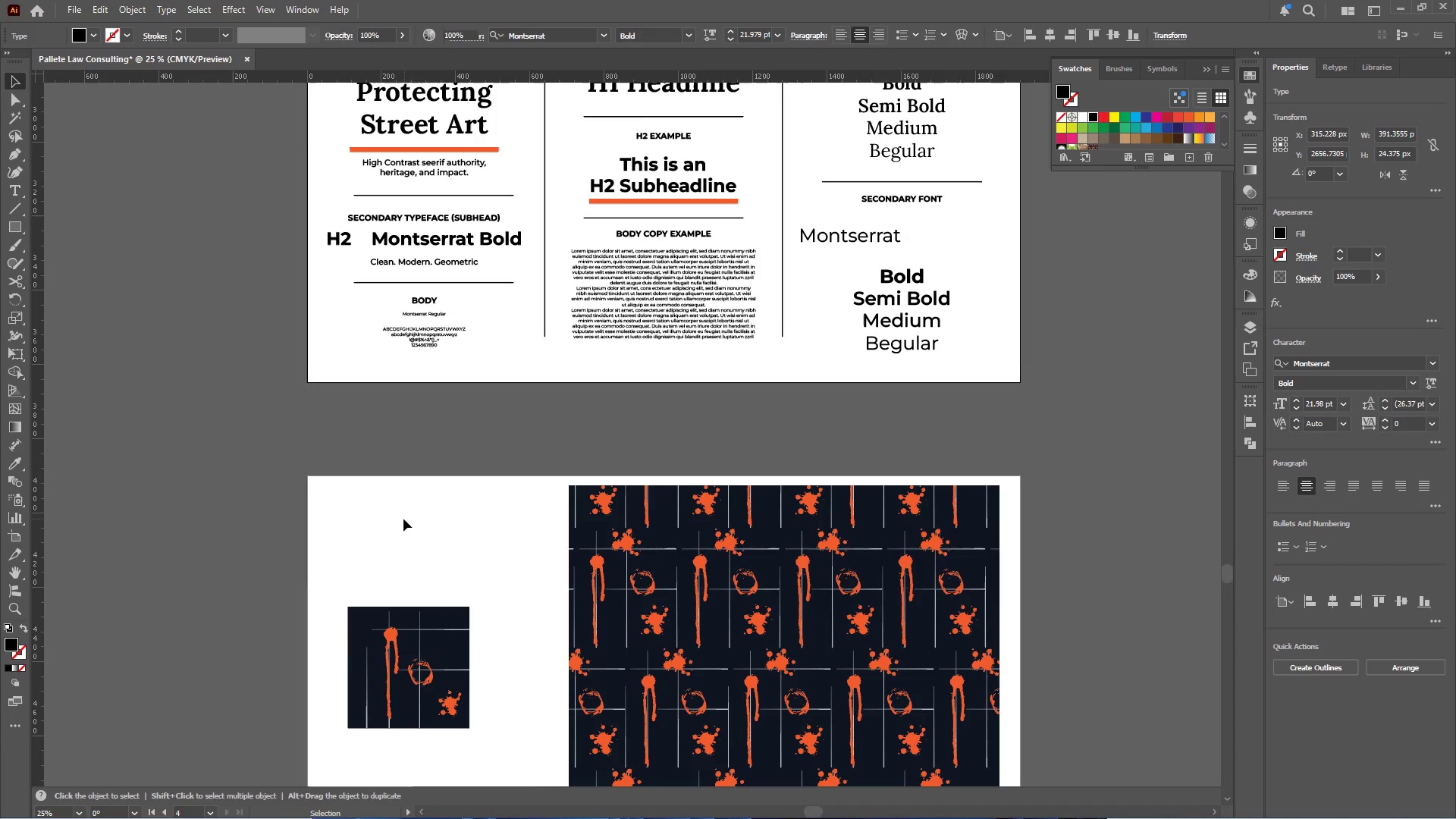 
key(Control+Shift+V)
 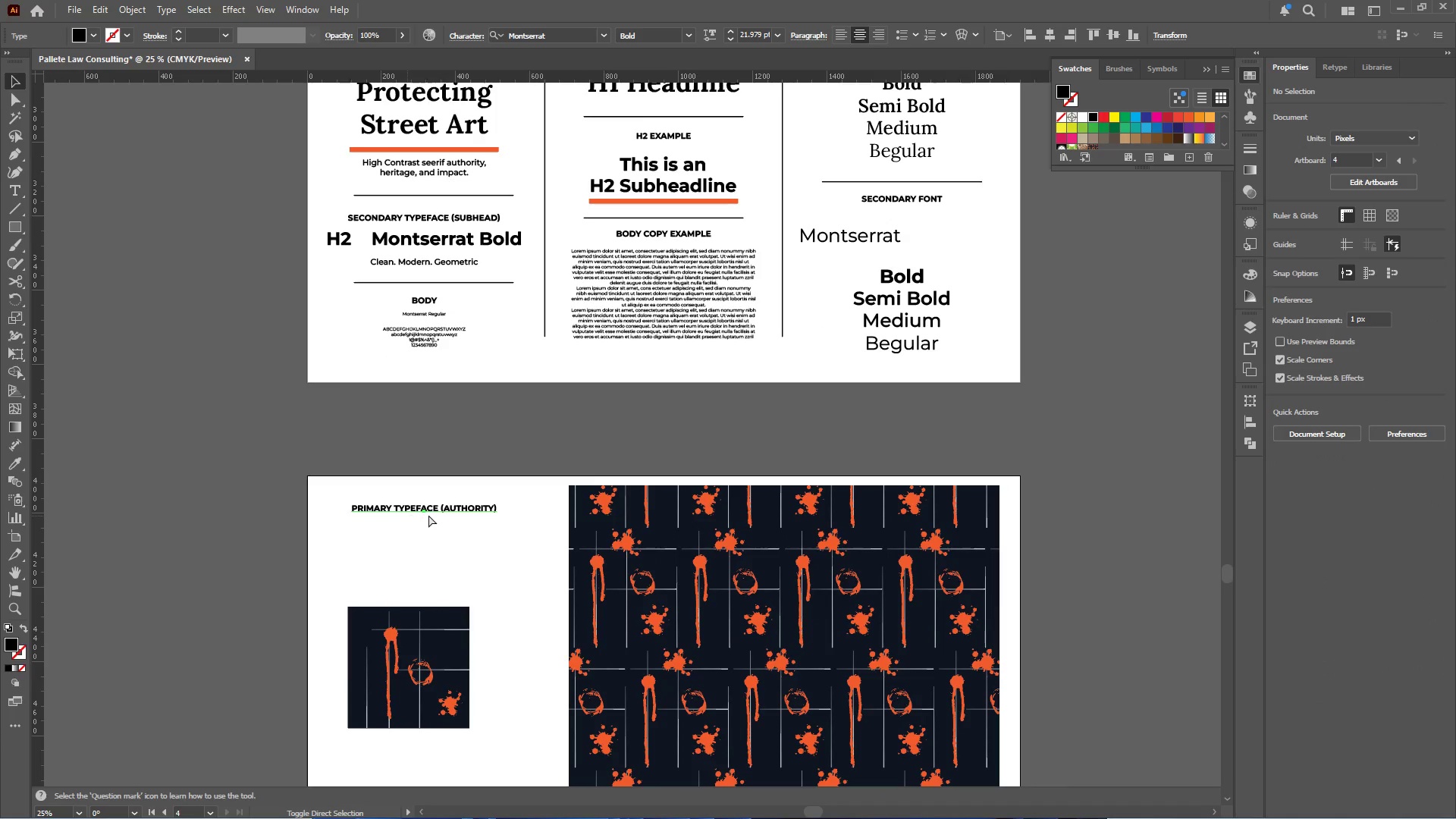 
key(Alt+AltLeft)
 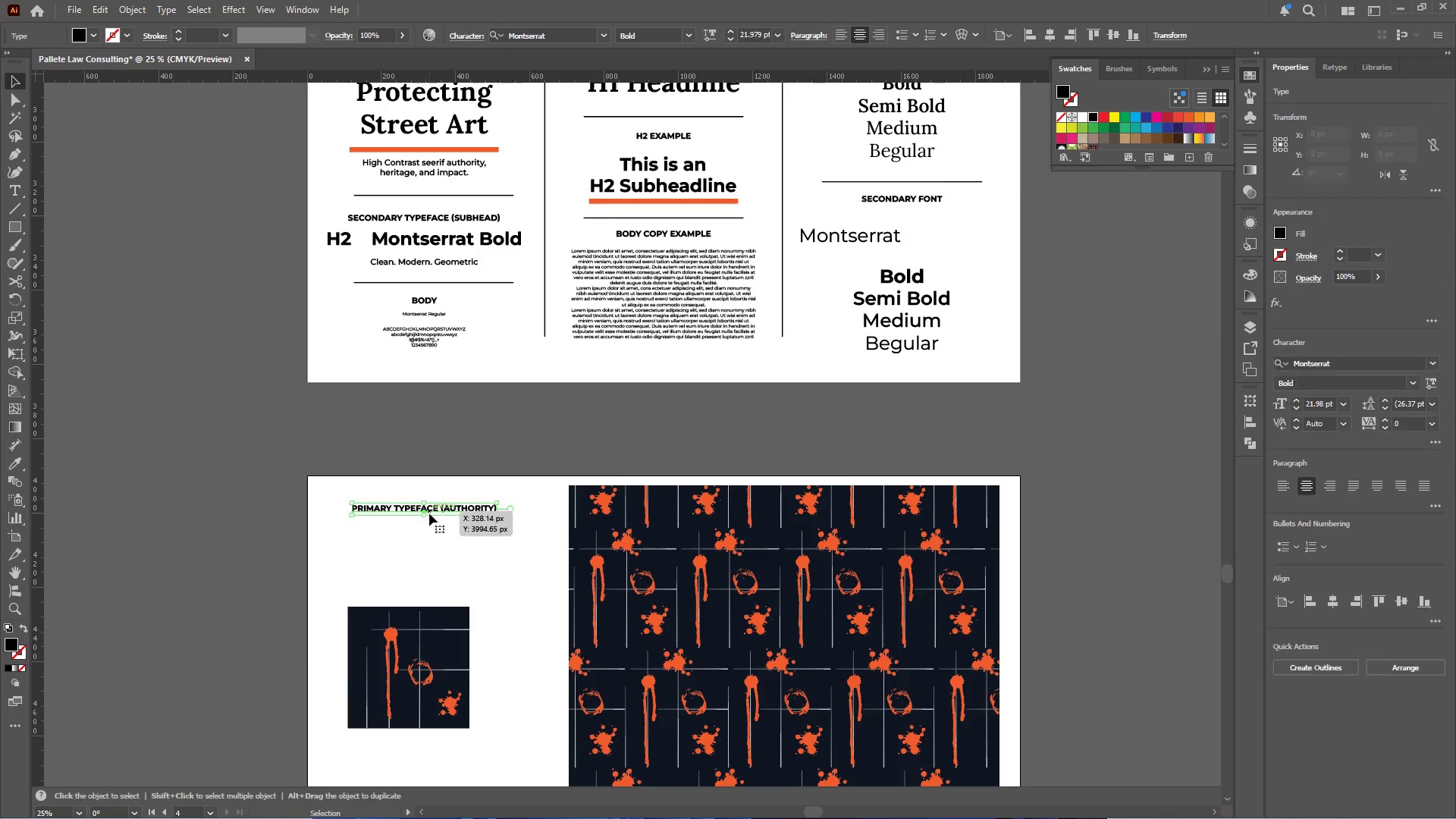 
left_click([428, 507])
 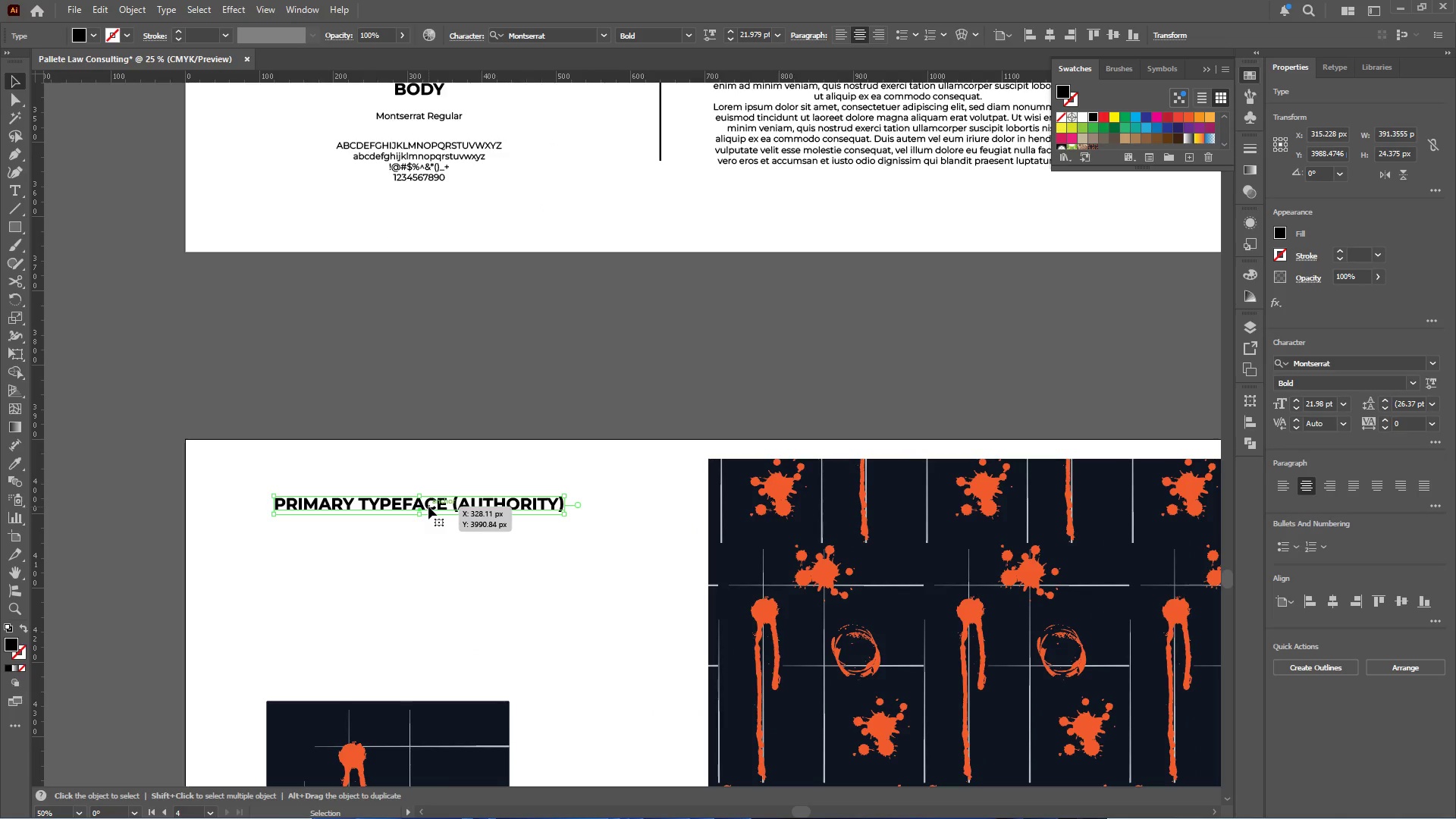 
scroll: coordinate [429, 513], scroll_direction: up, amount: 1.0
 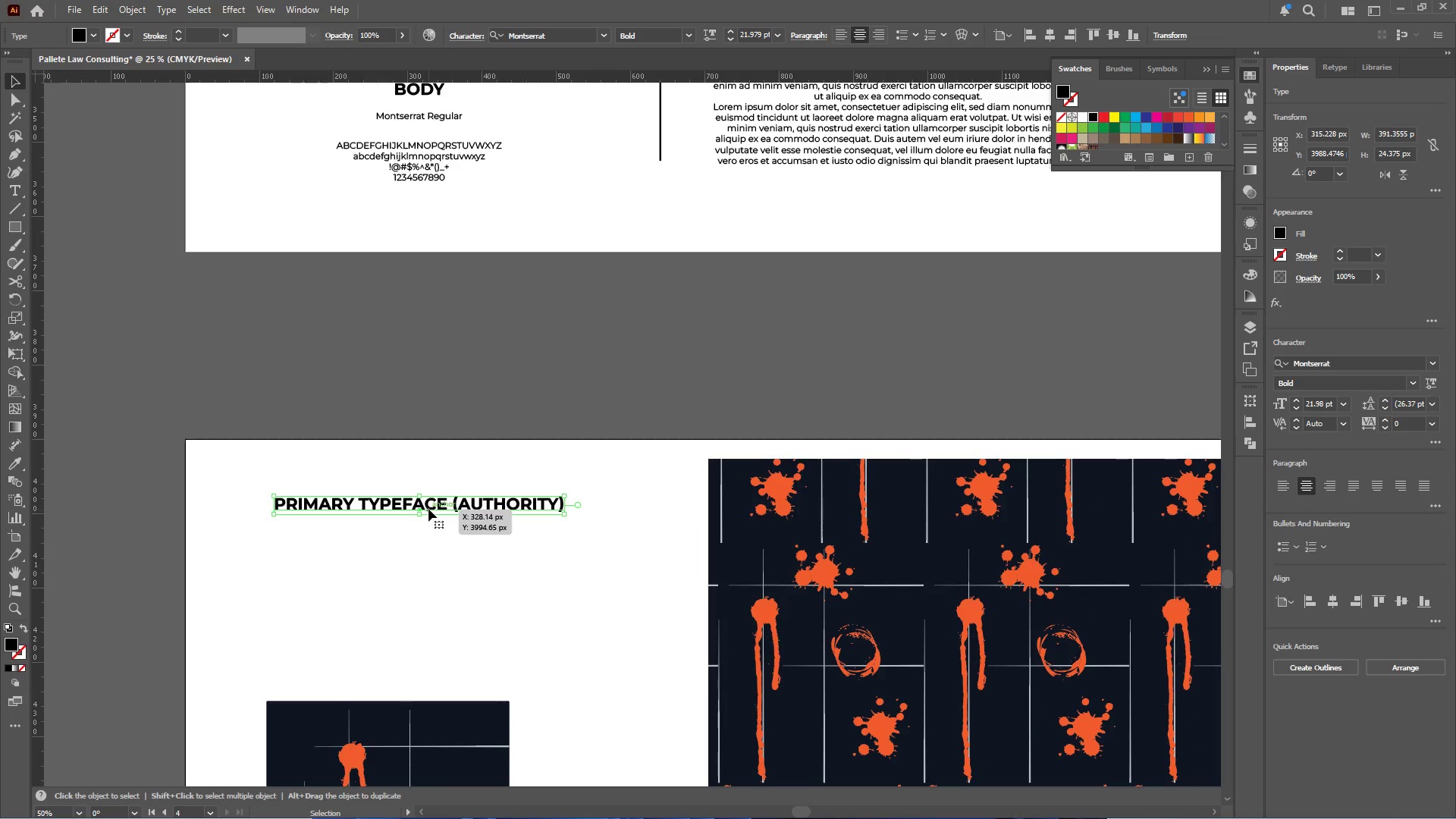 
left_click_drag(start_coordinate=[428, 506], to_coordinate=[598, 515])
 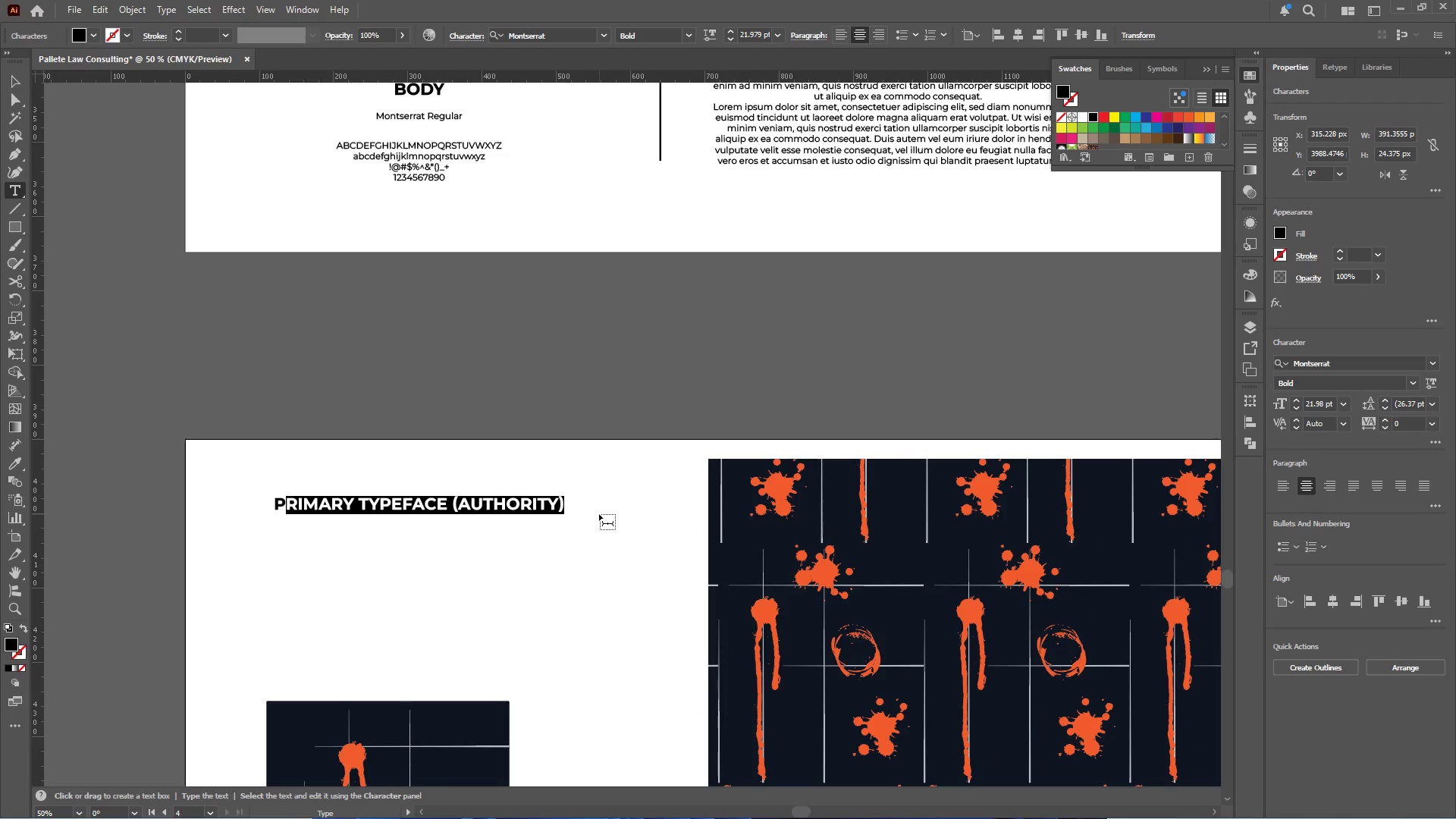 
type(ATTERN)
 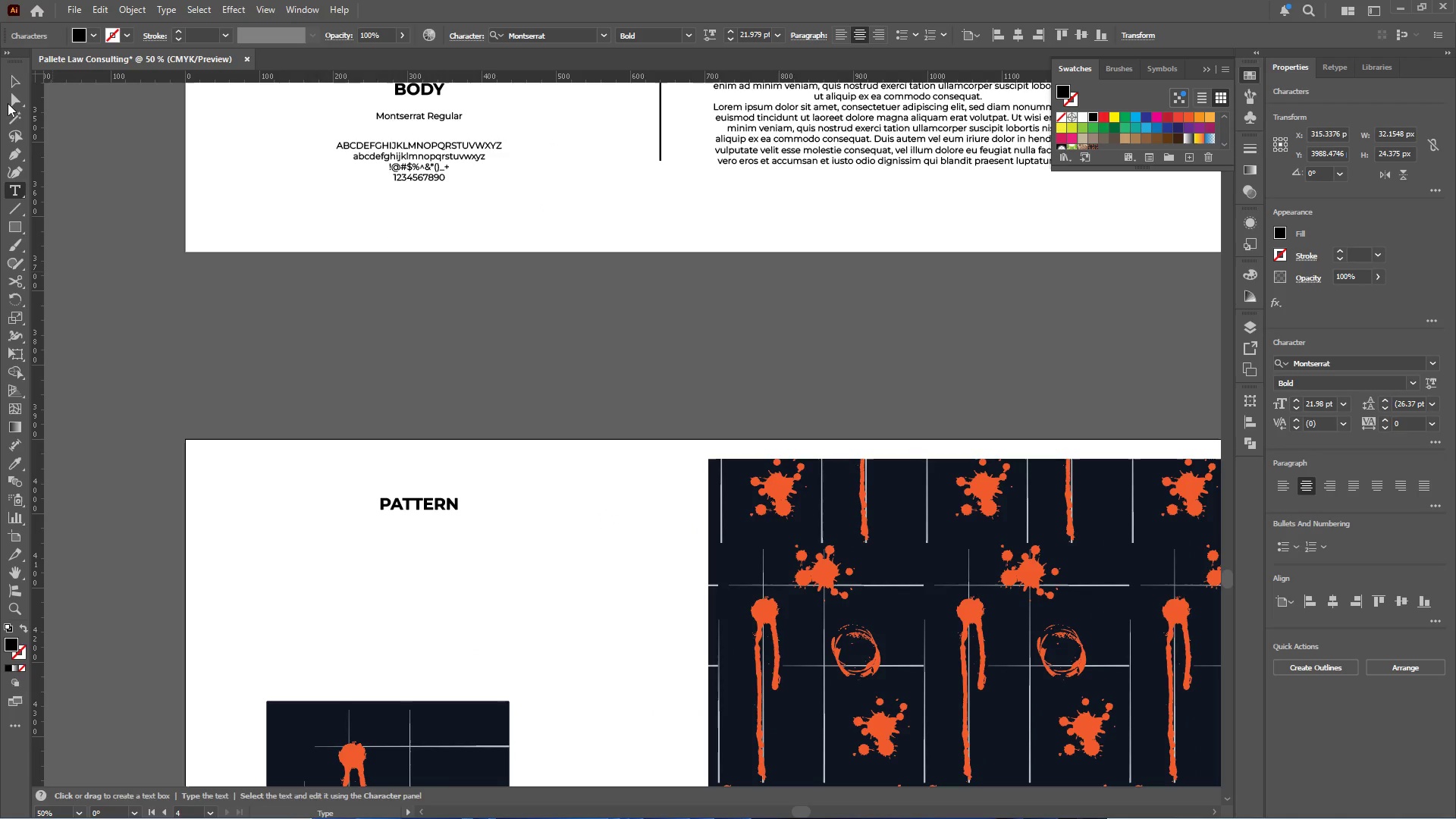 
left_click([14, 74])
 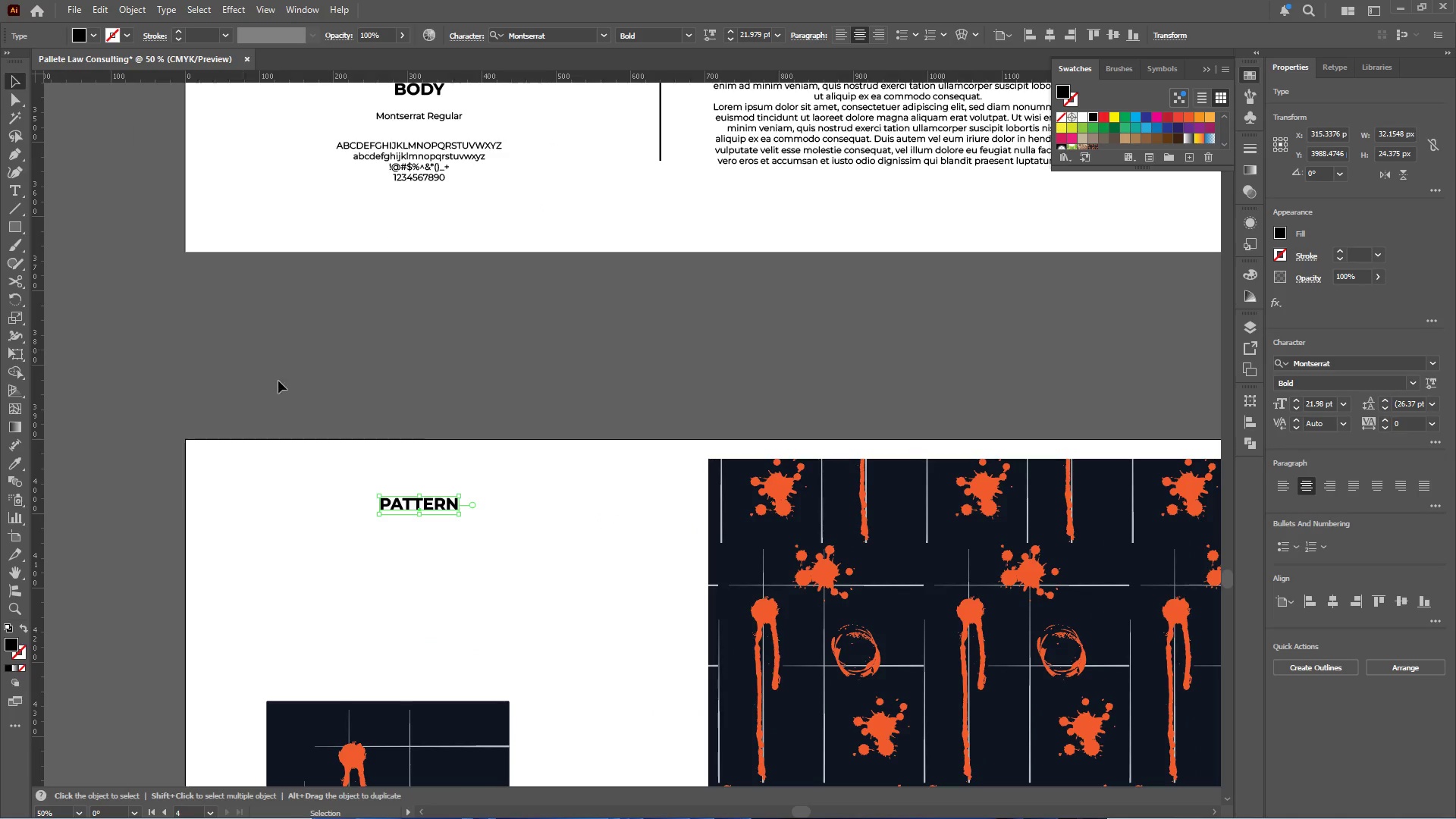 
hold_key(key=AltLeft, duration=0.31)
 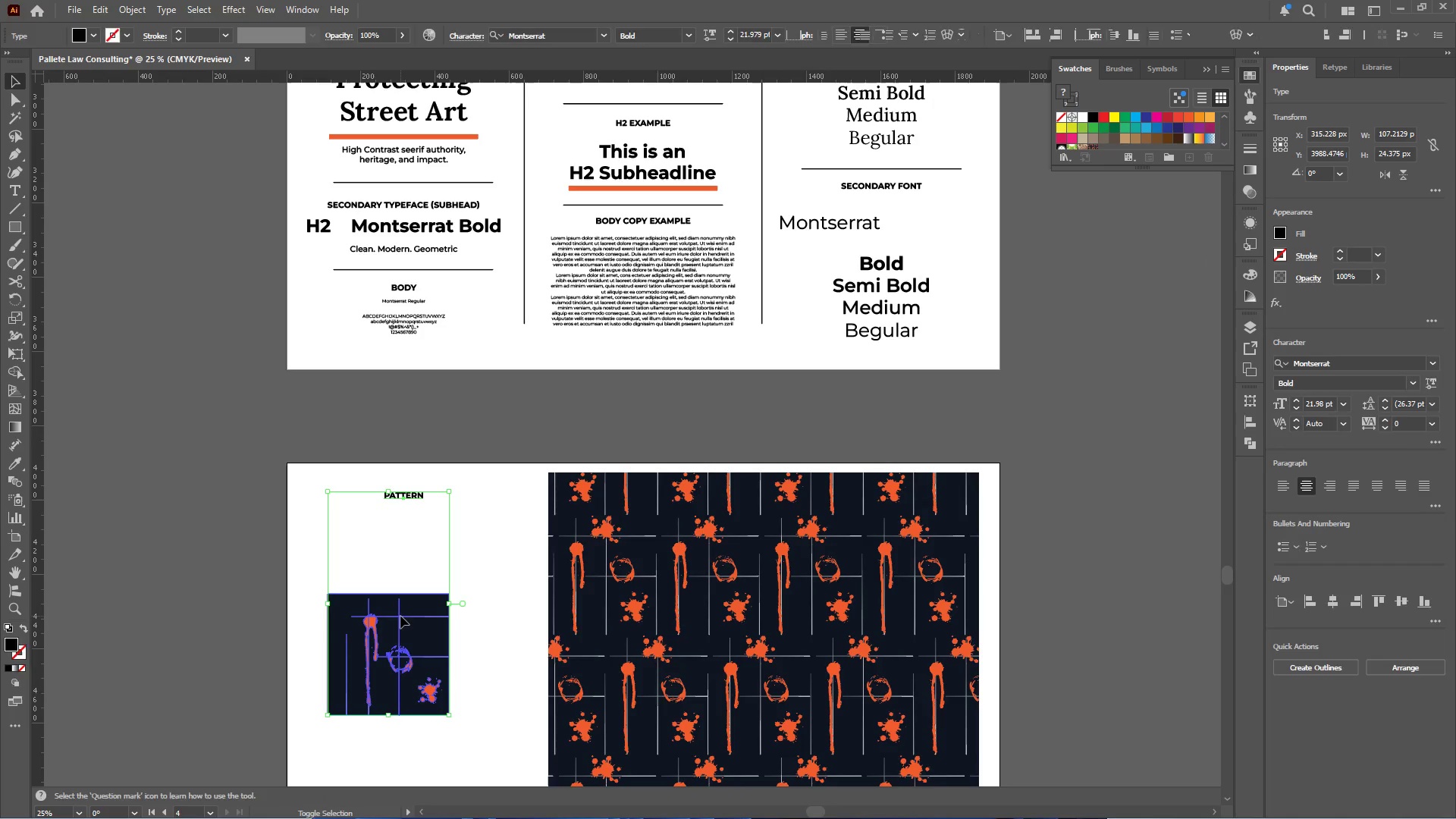 
hold_key(key=ShiftLeft, duration=0.39)
 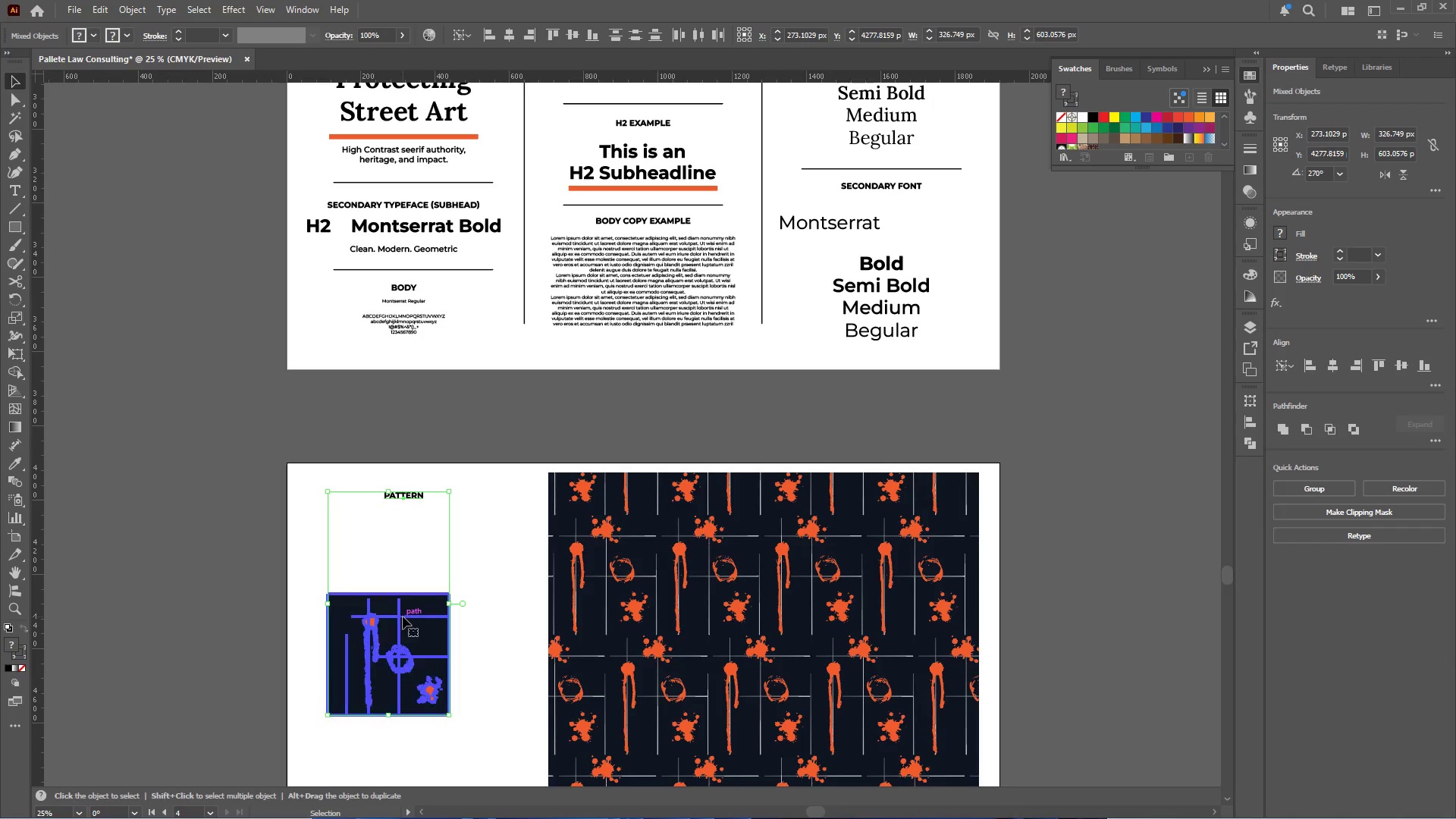 
scroll: coordinate [388, 487], scroll_direction: down, amount: 1.0
 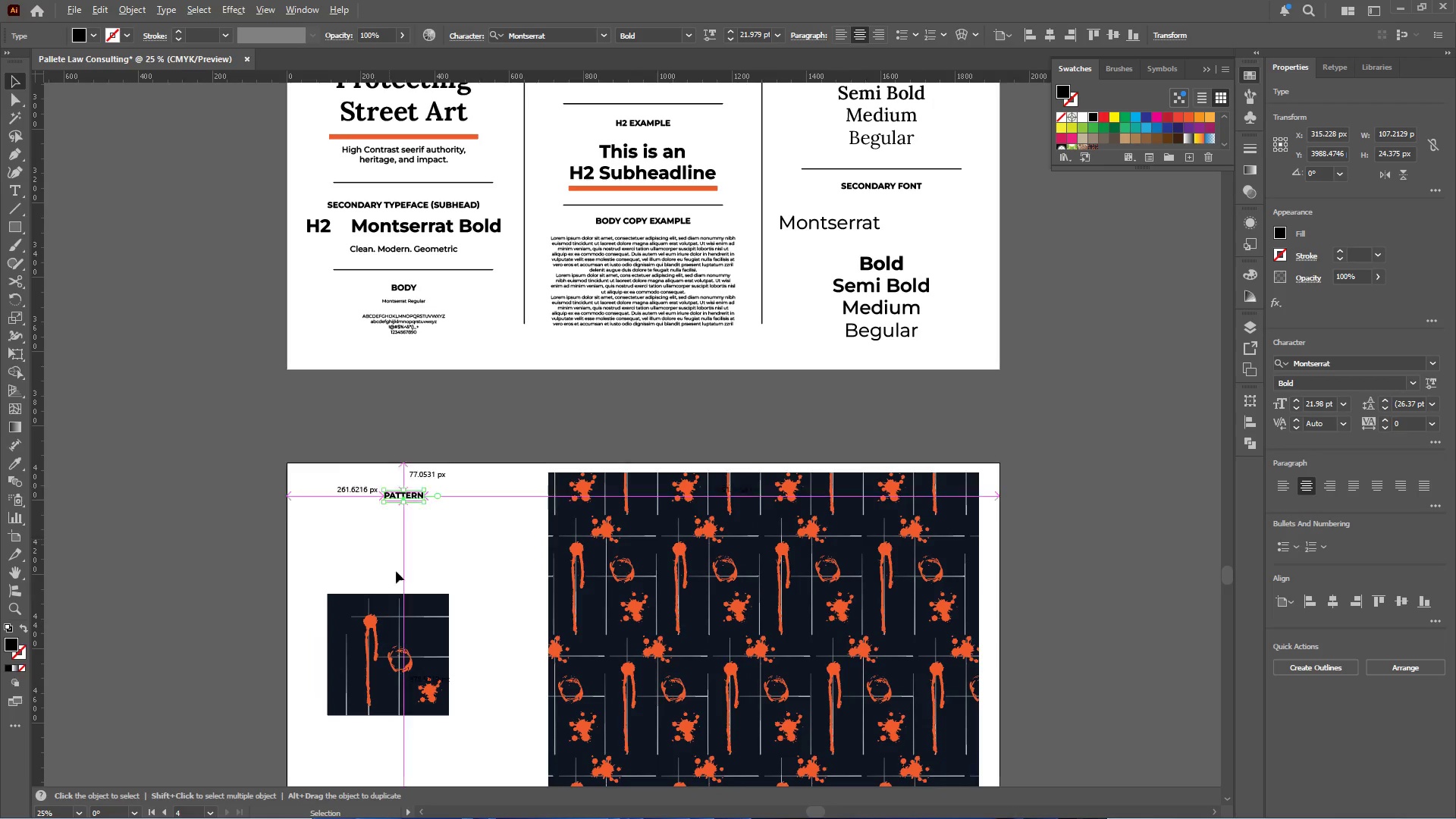 
left_click([400, 616])
 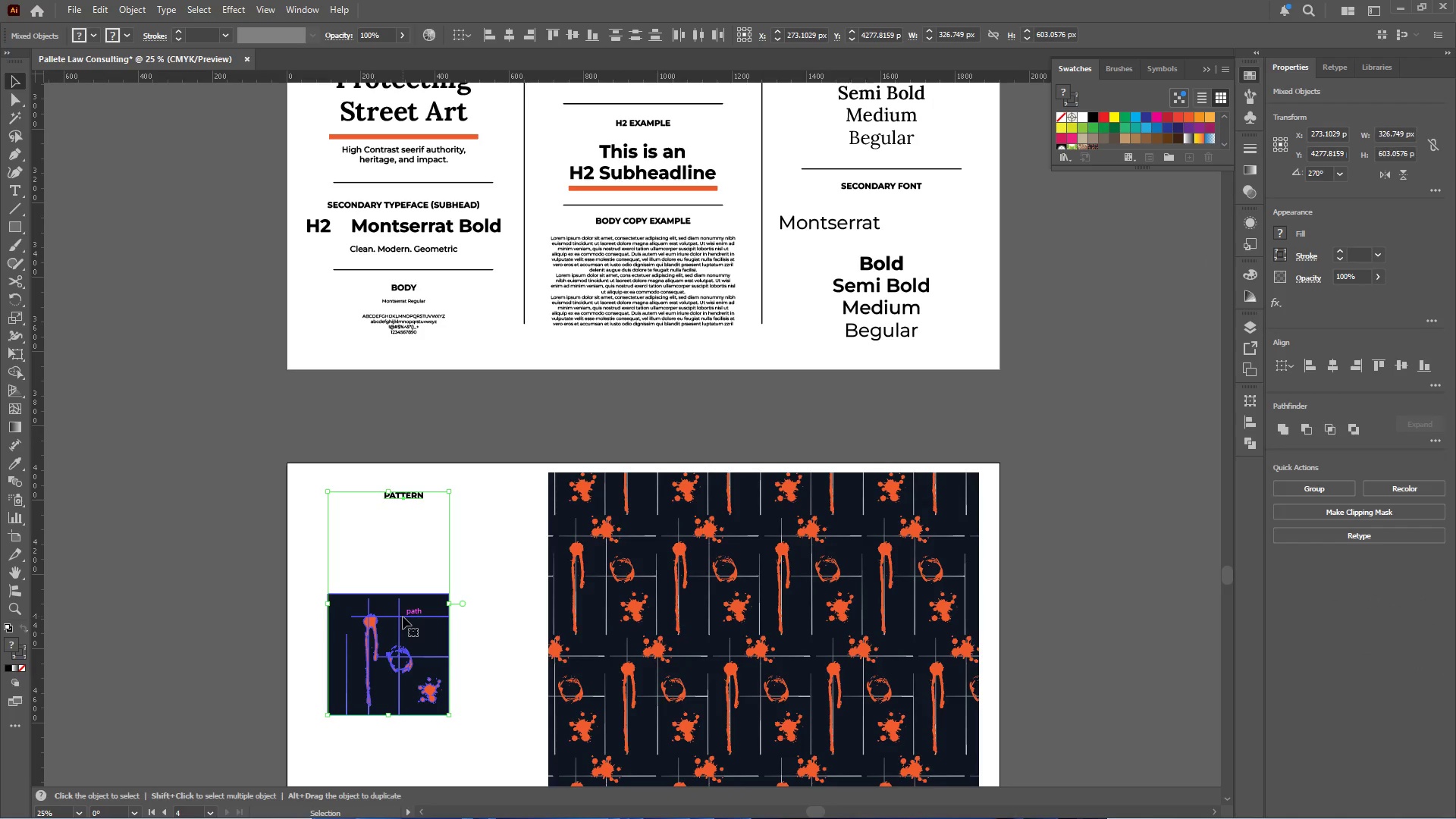 
left_click([403, 617])
 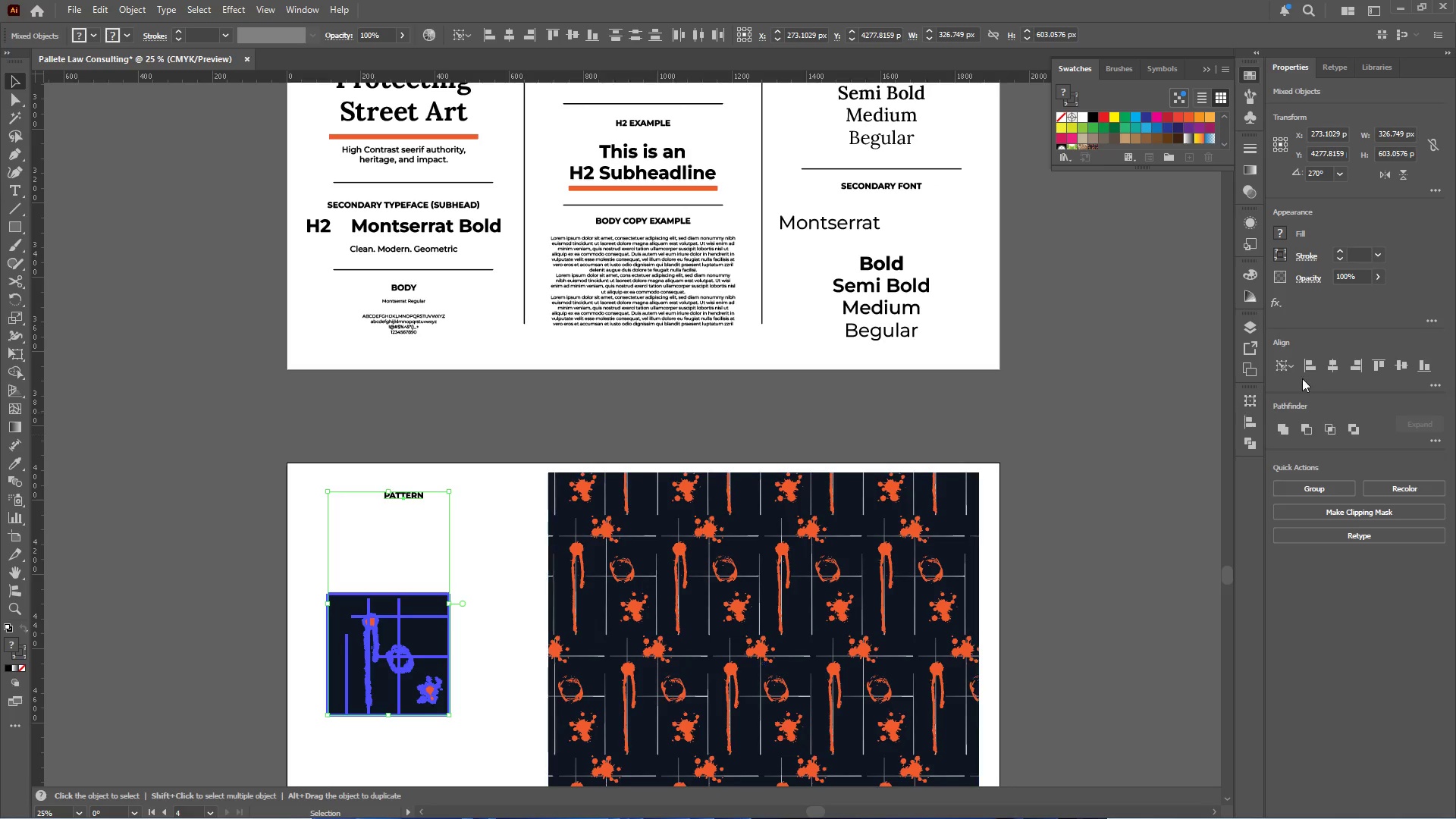 
left_click([1328, 369])
 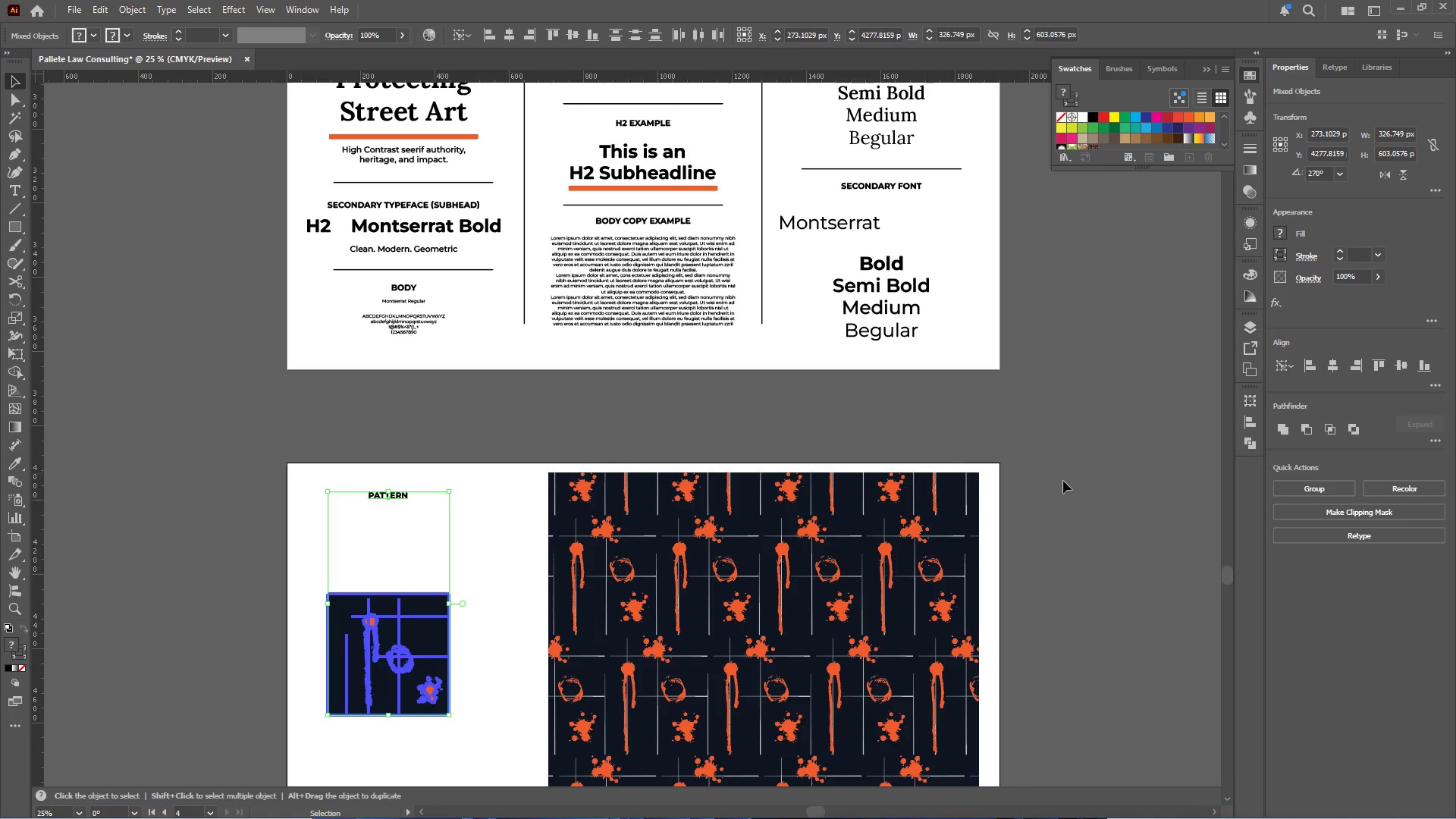 
left_click([1062, 481])
 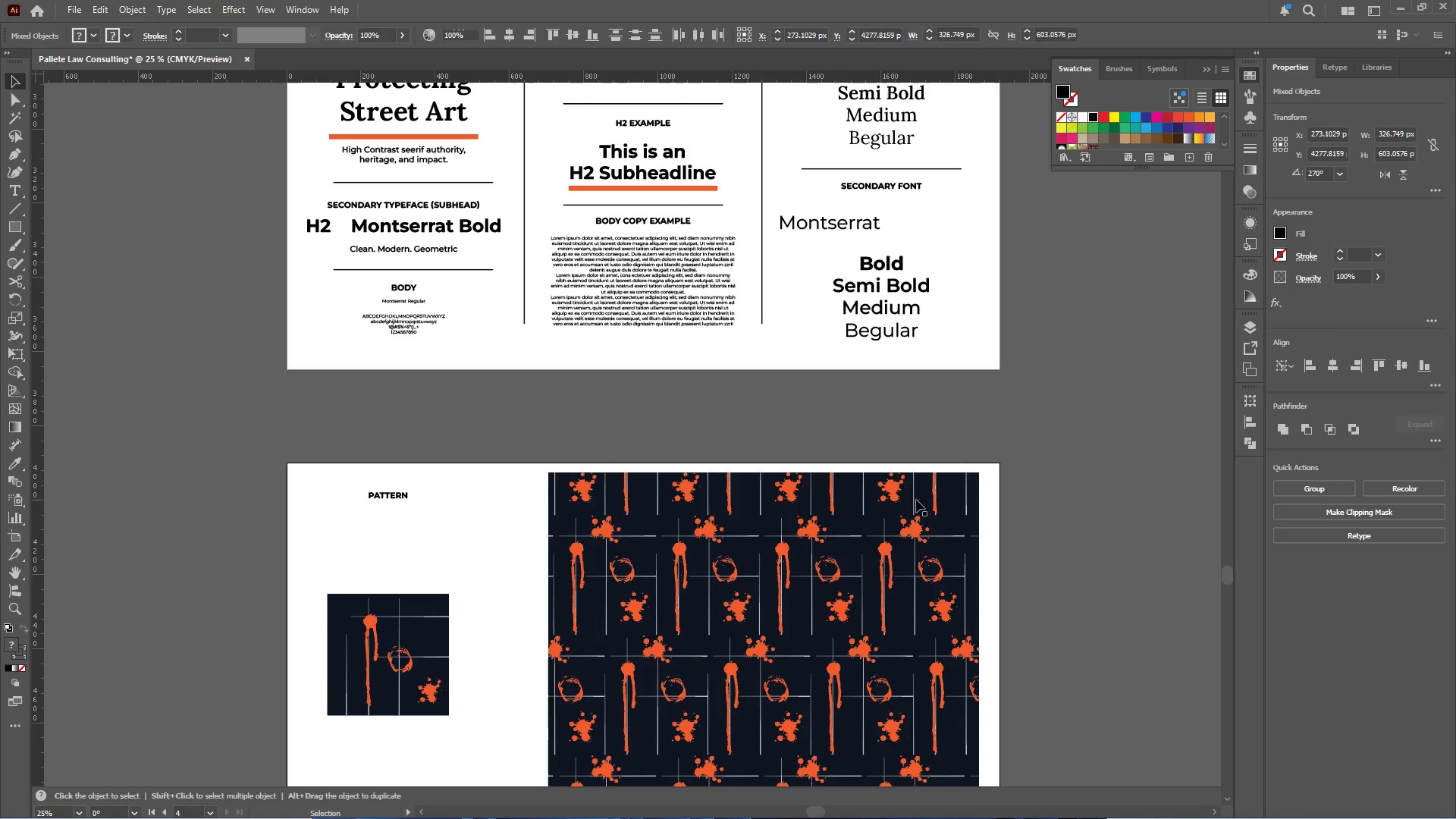 
hold_key(key=AltLeft, duration=0.47)
 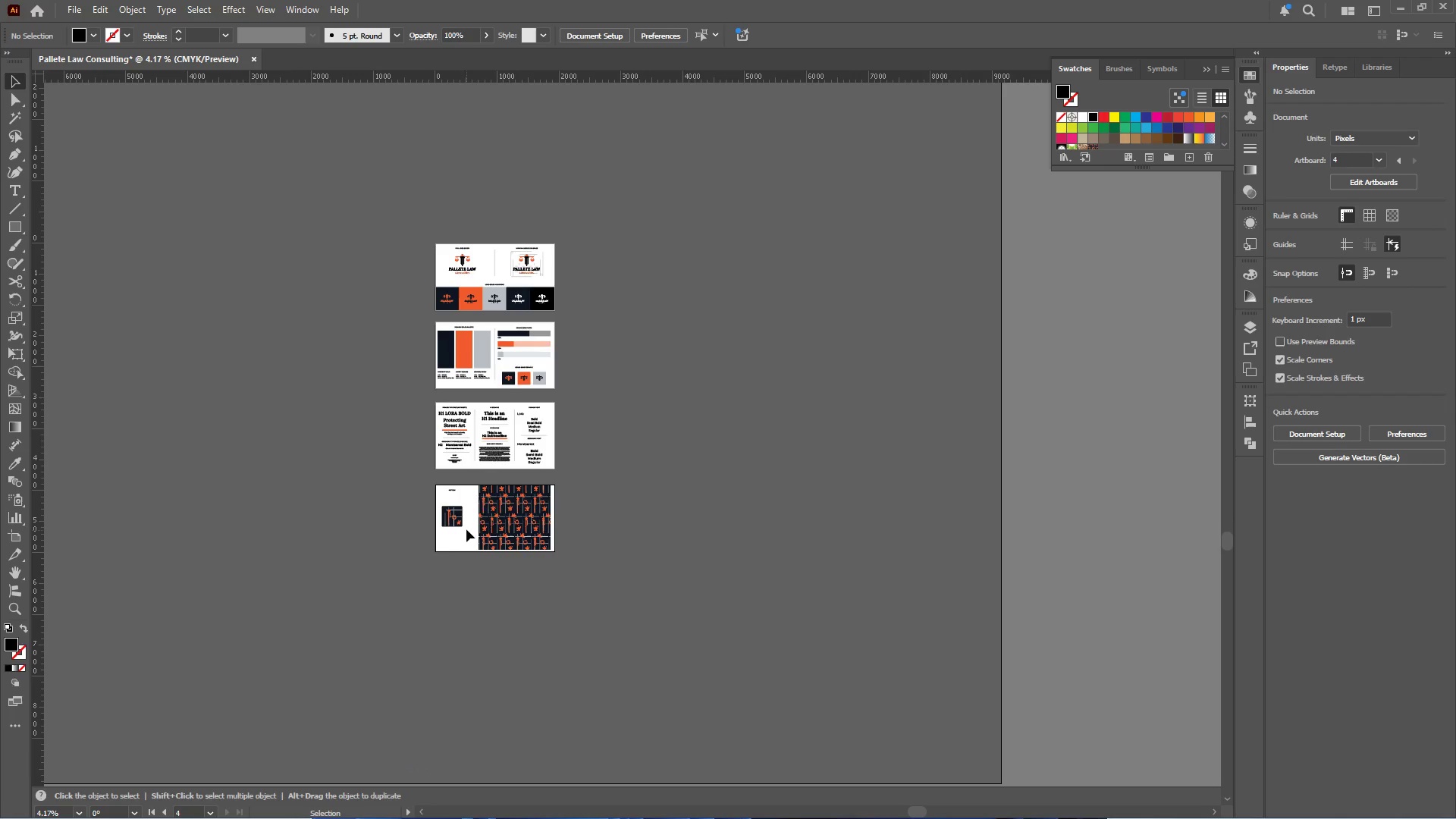 
hold_key(key=AltLeft, duration=0.48)
 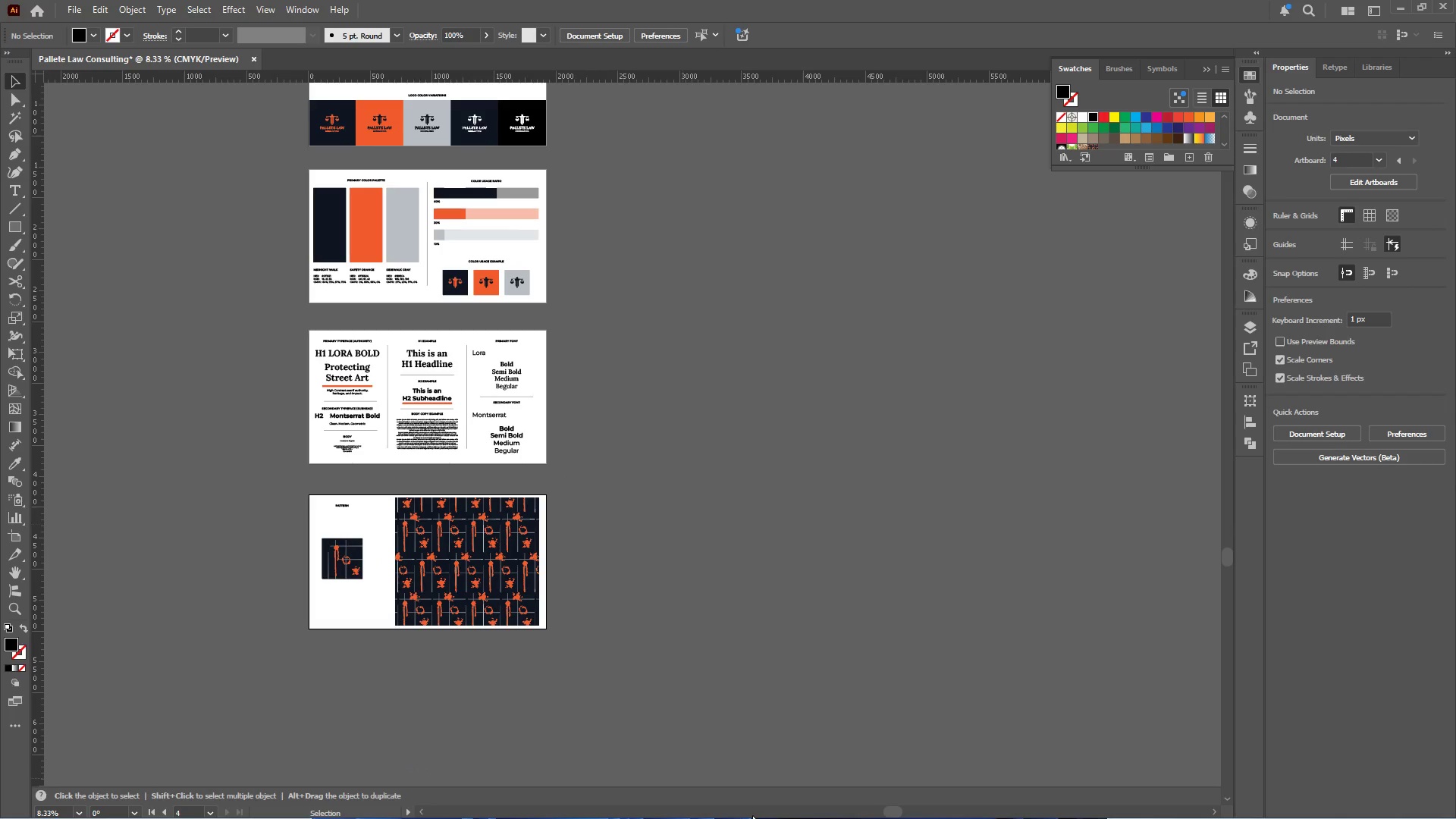 
scroll: coordinate [466, 530], scroll_direction: down, amount: 7.0
 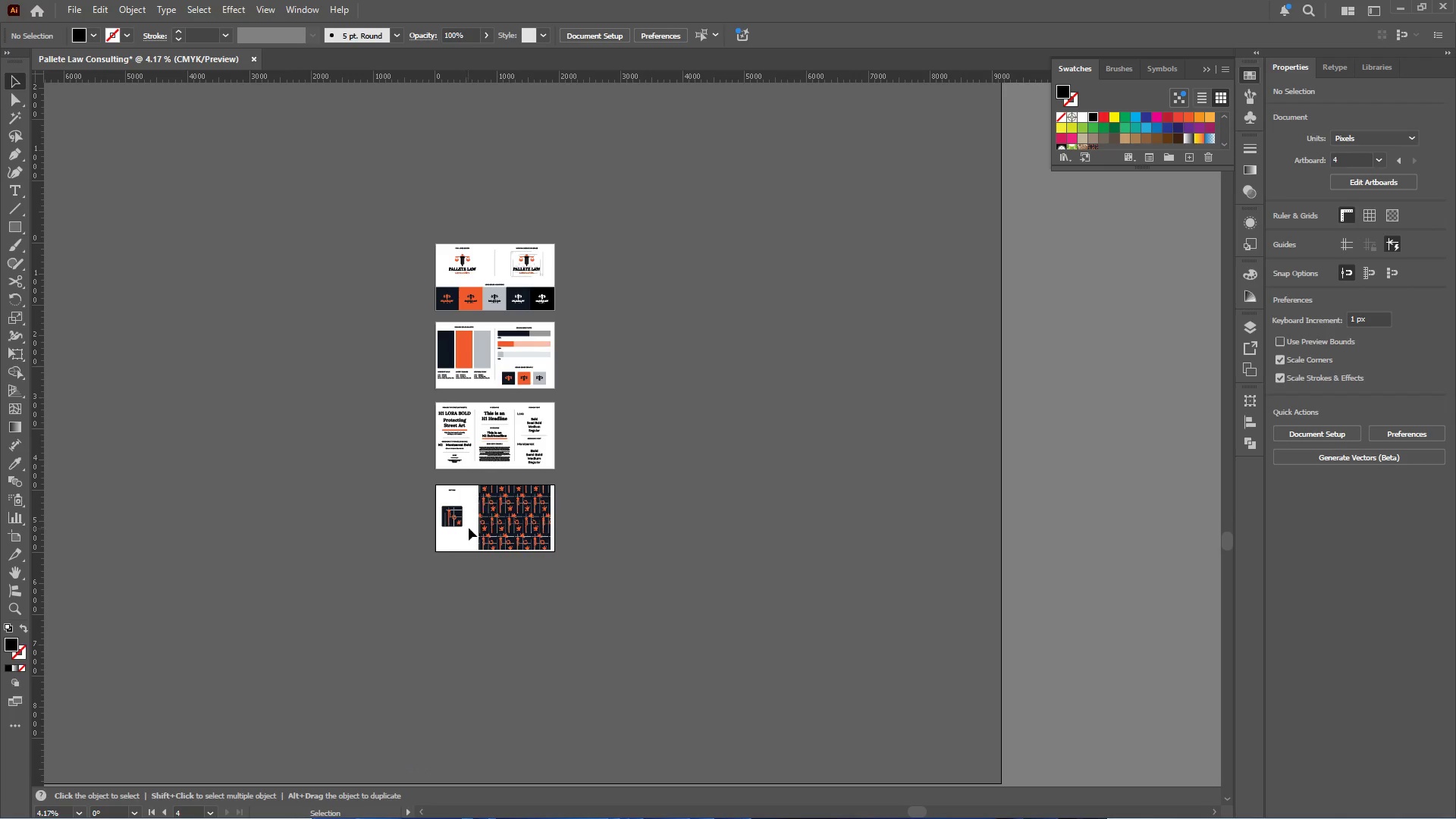 
scroll: coordinate [562, 474], scroll_direction: up, amount: 1.0
 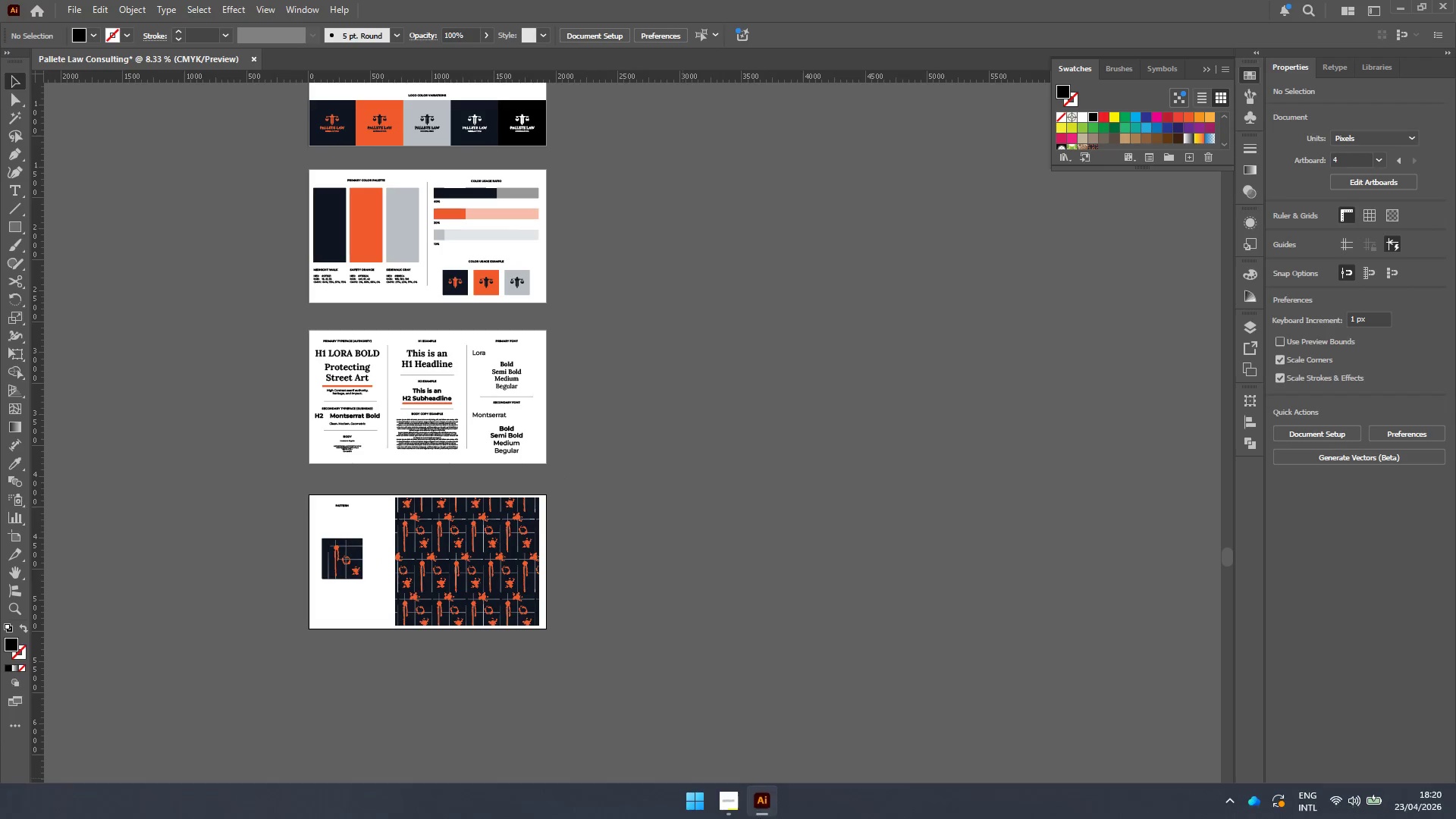 
left_click([730, 800])